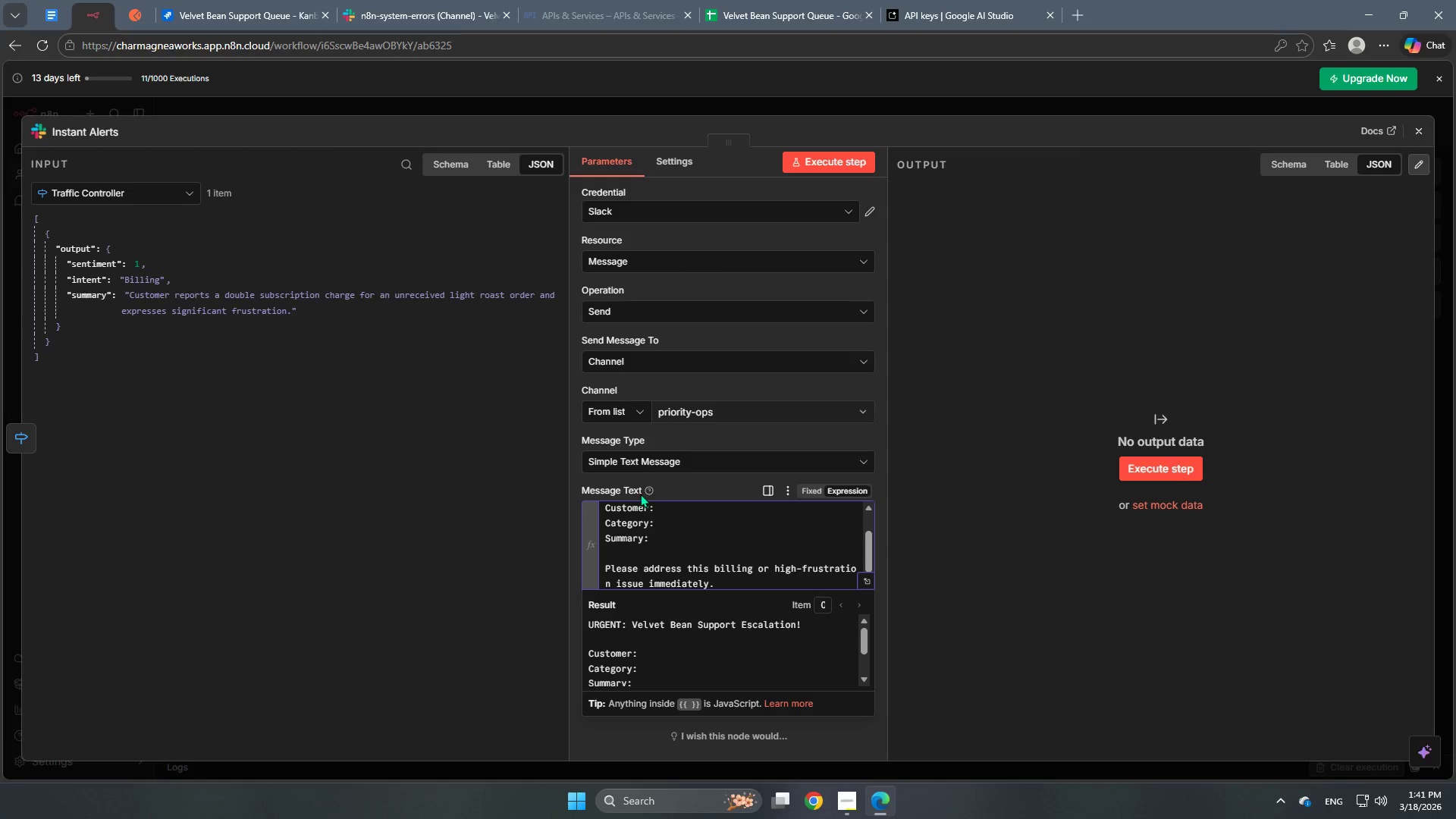 
scroll: coordinate [640, 494], scroll_direction: up, amount: 1.0
 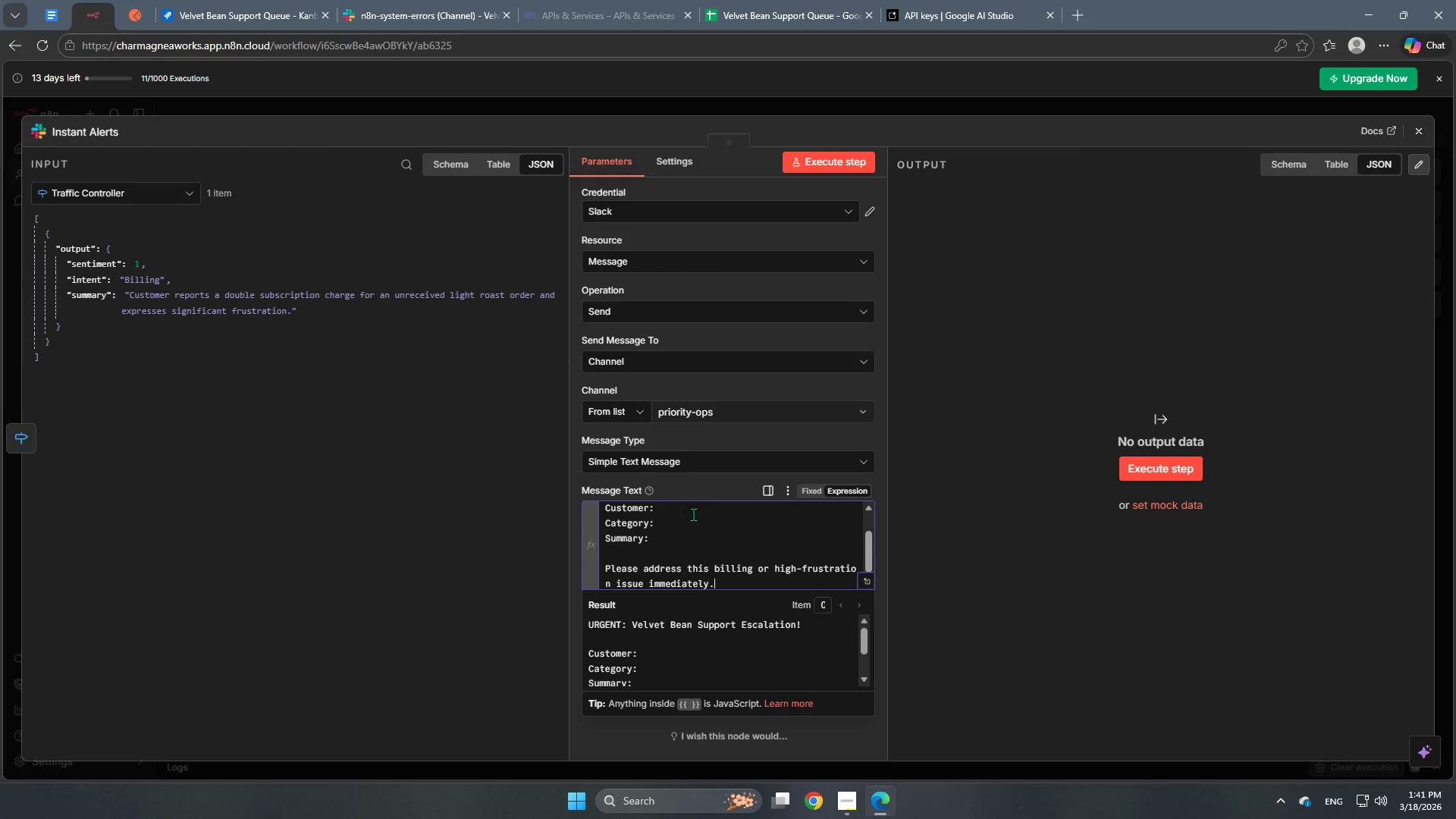 
left_click([695, 512])
 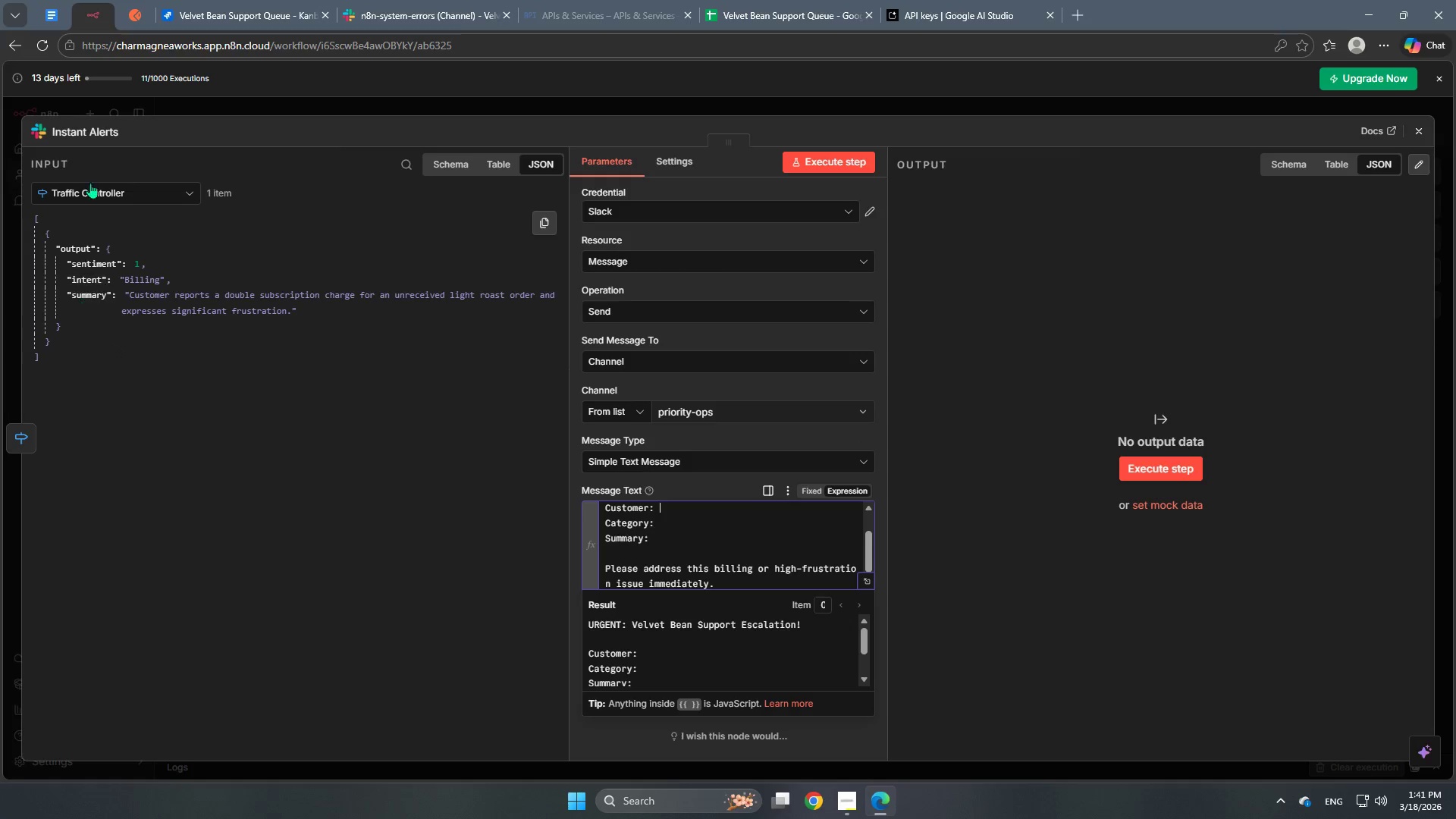 
left_click([115, 192])
 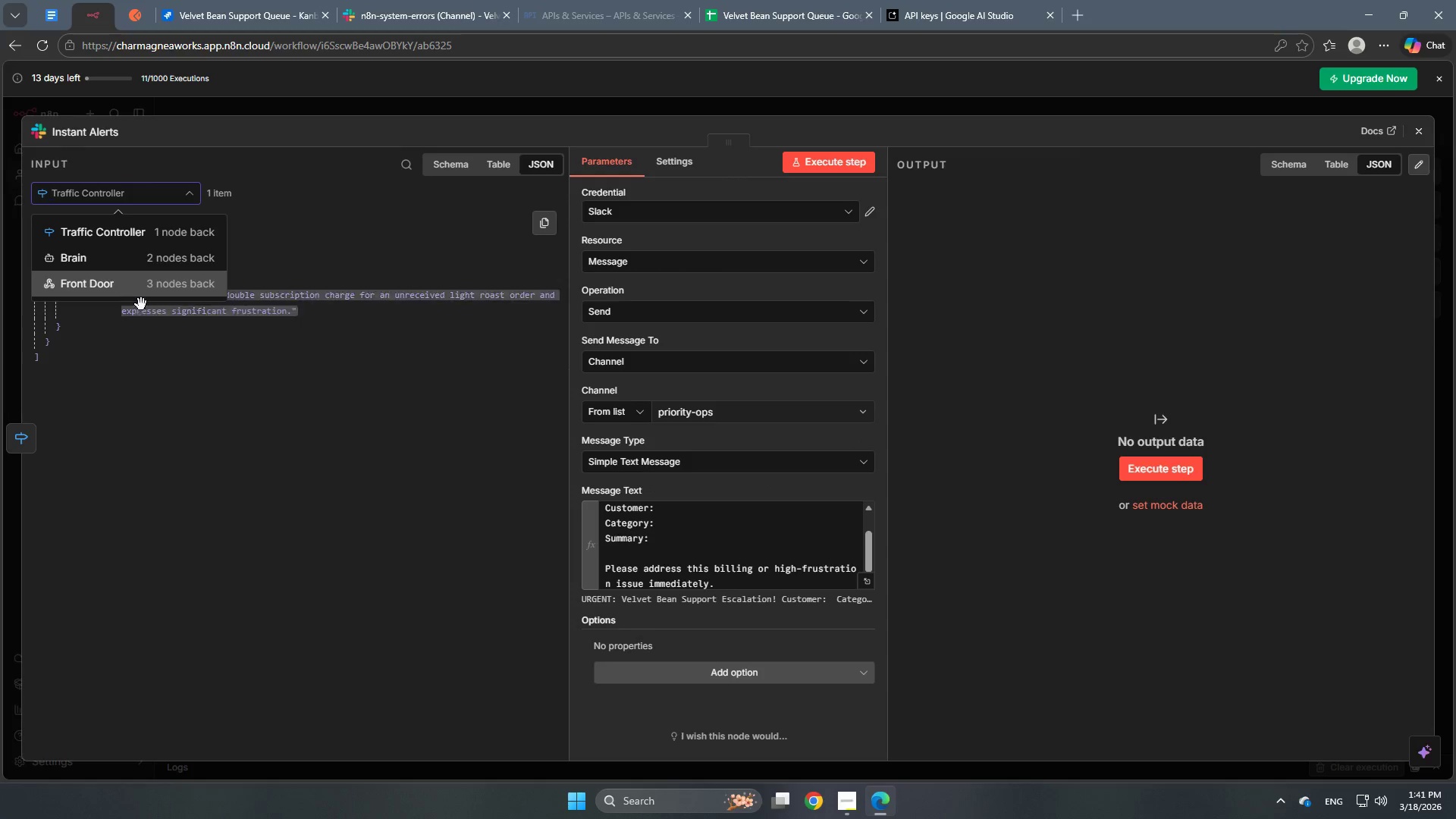 
left_click([140, 289])
 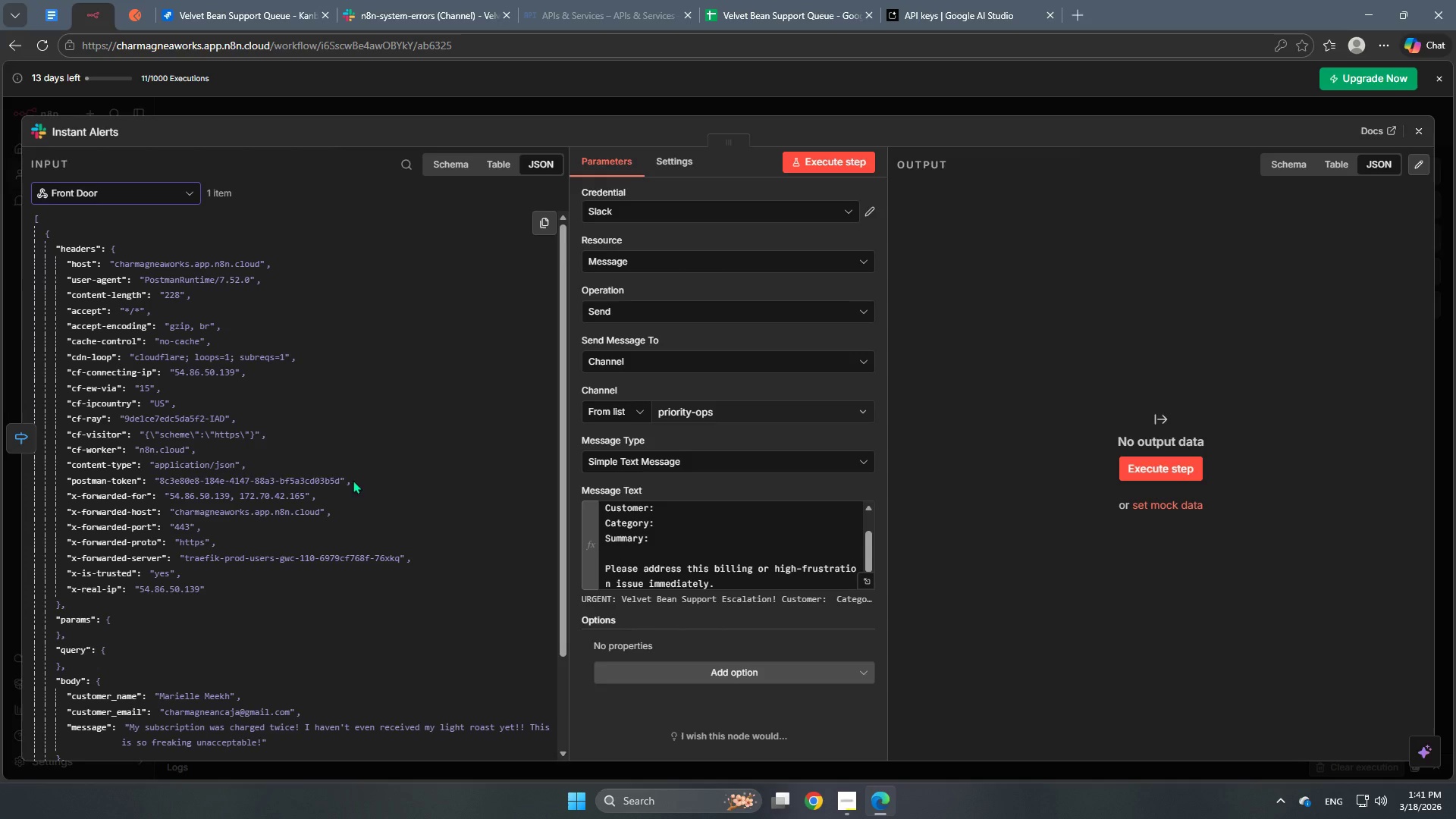 
scroll: coordinate [340, 518], scroll_direction: down, amount: 3.0
 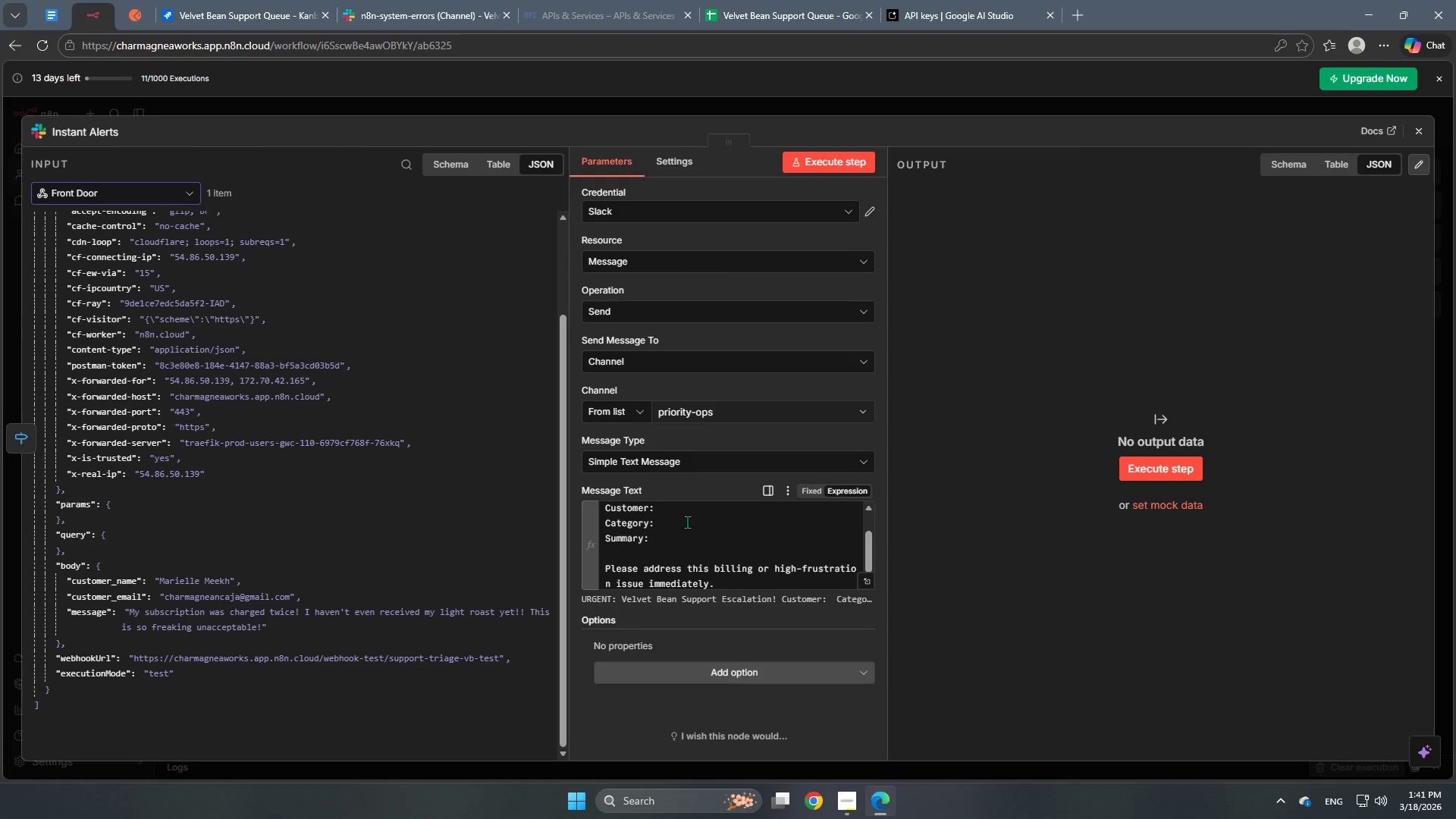 
left_click([698, 510])
 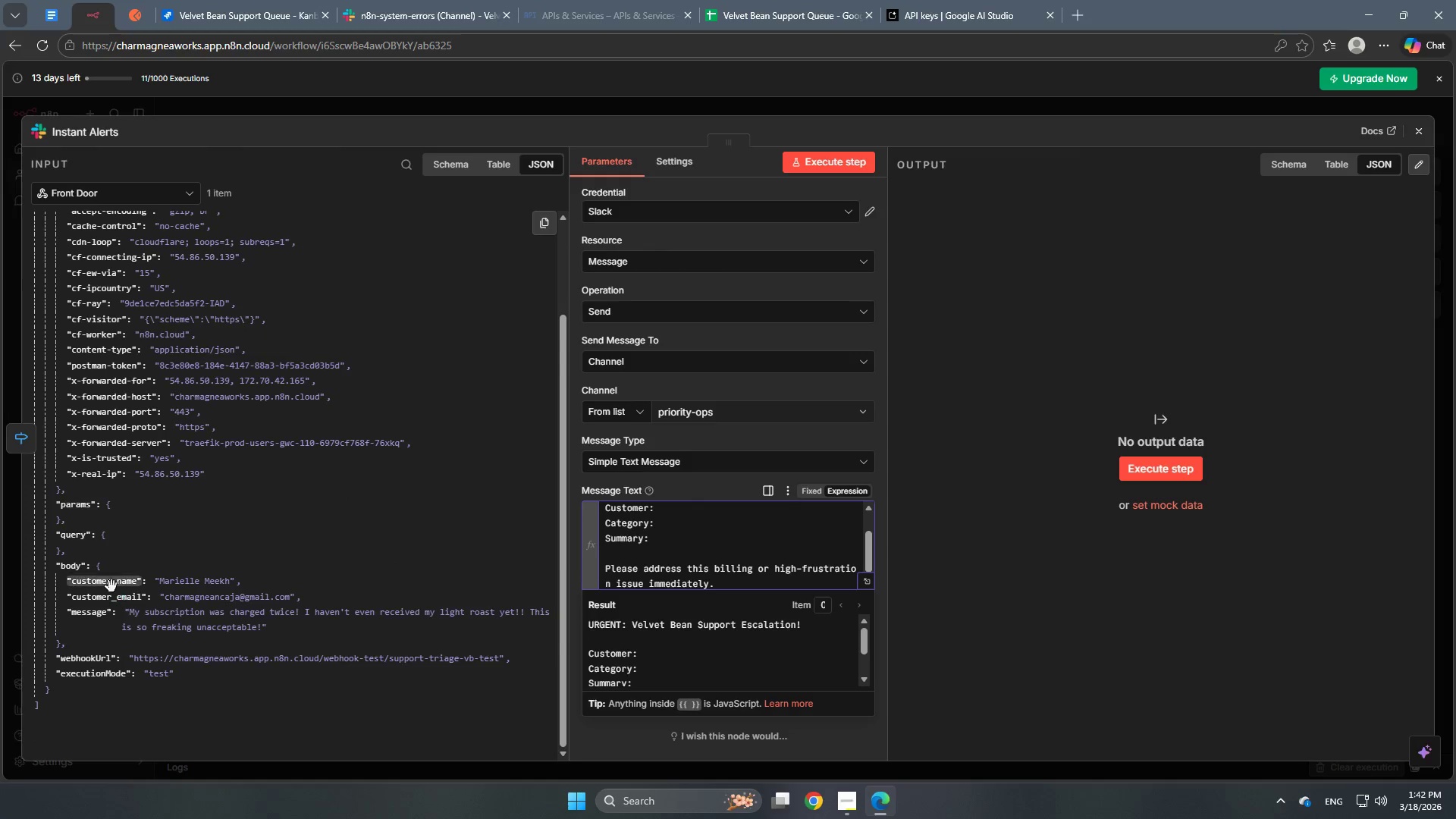 
left_click_drag(start_coordinate=[102, 586], to_coordinate=[674, 510])
 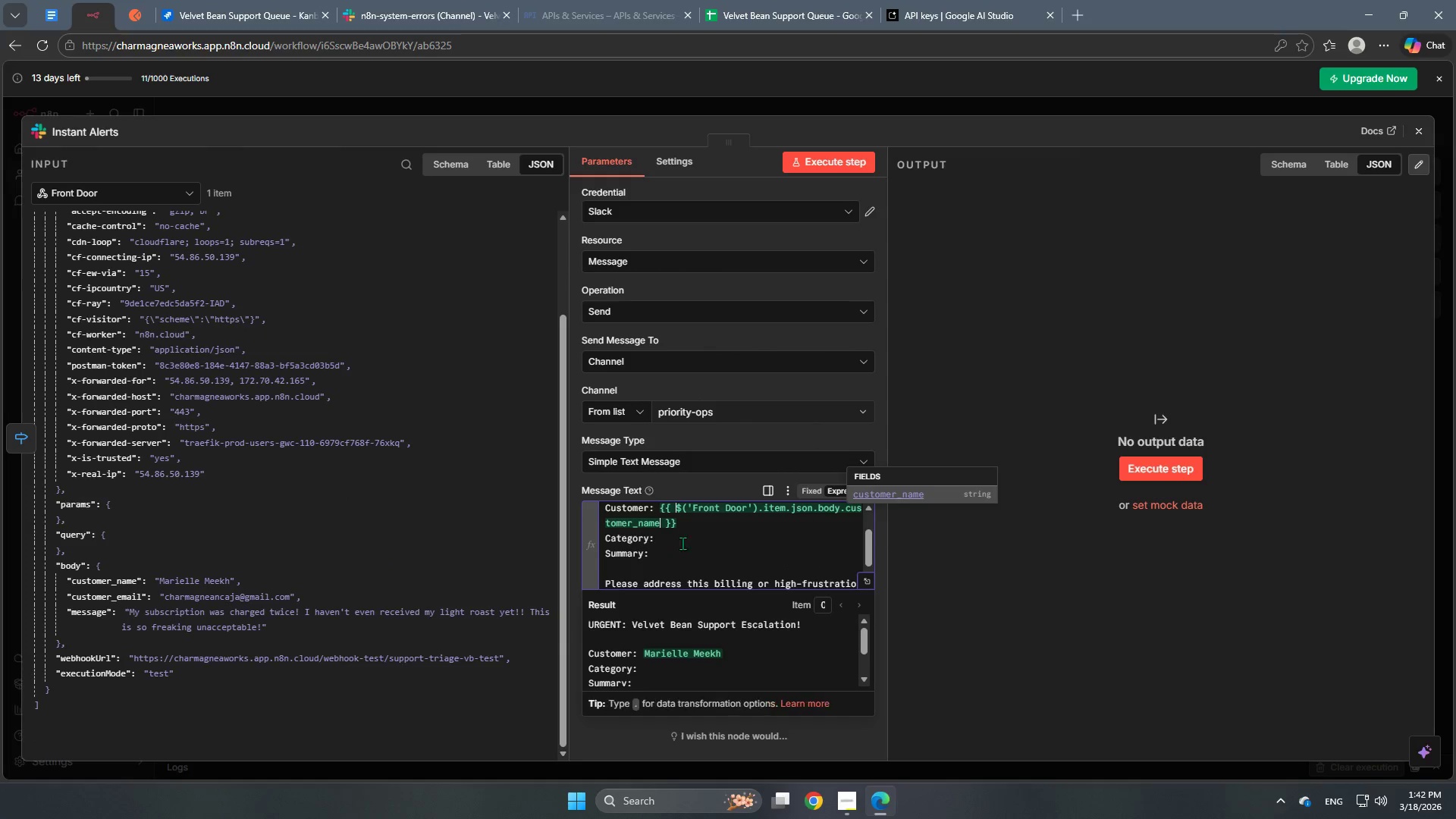 
left_click([690, 538])
 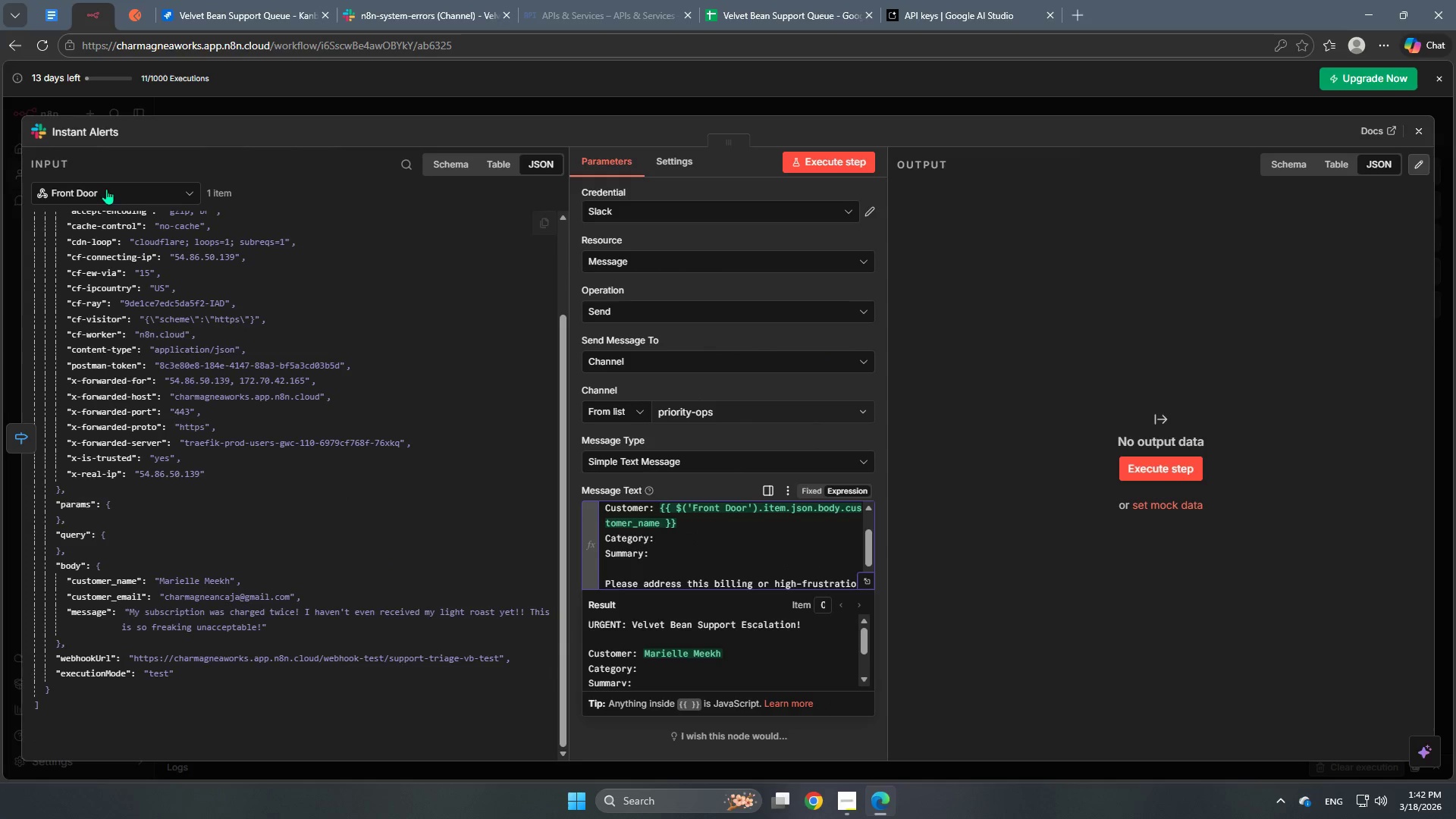 
left_click([112, 192])
 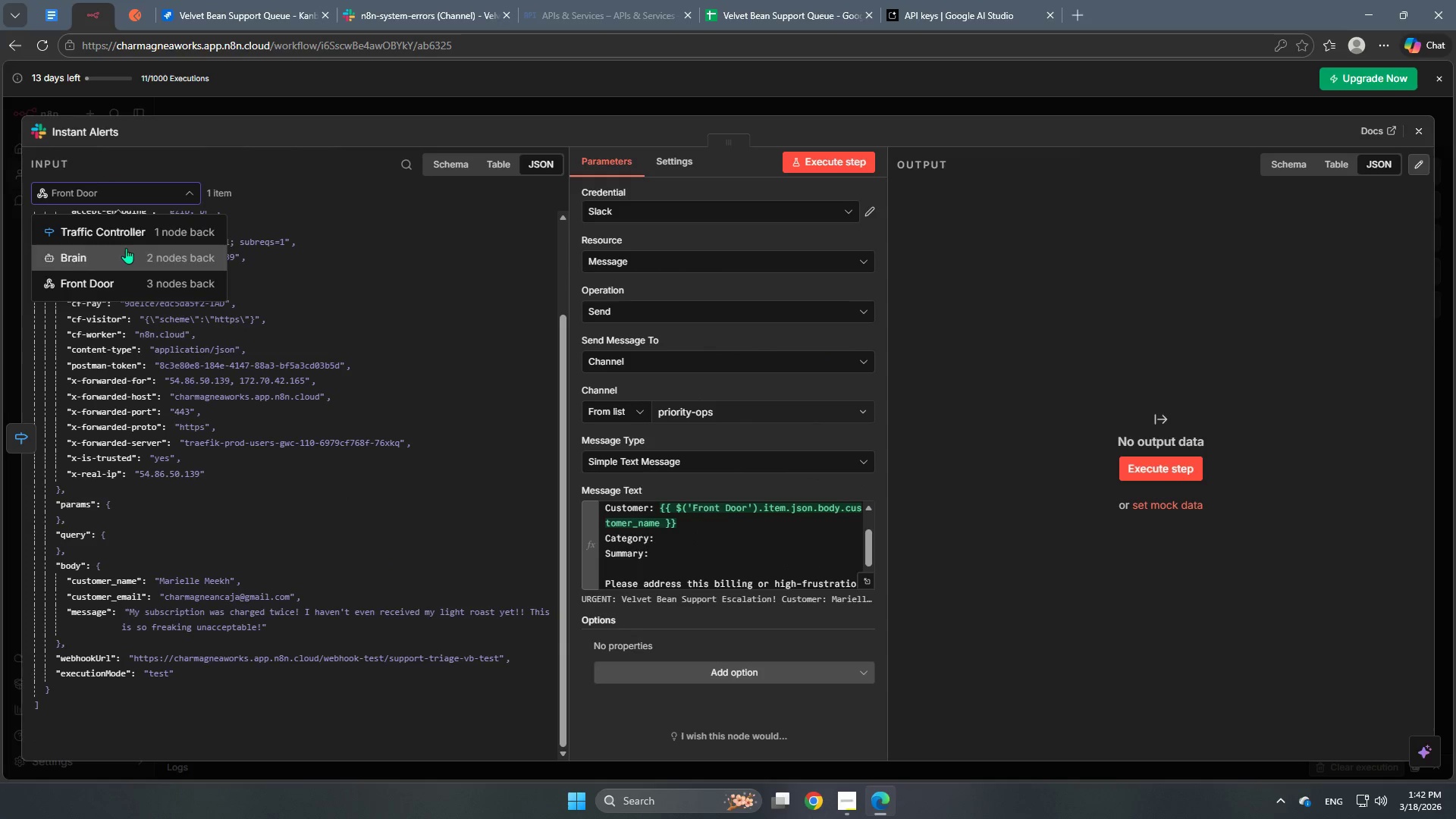 
left_click([133, 240])
 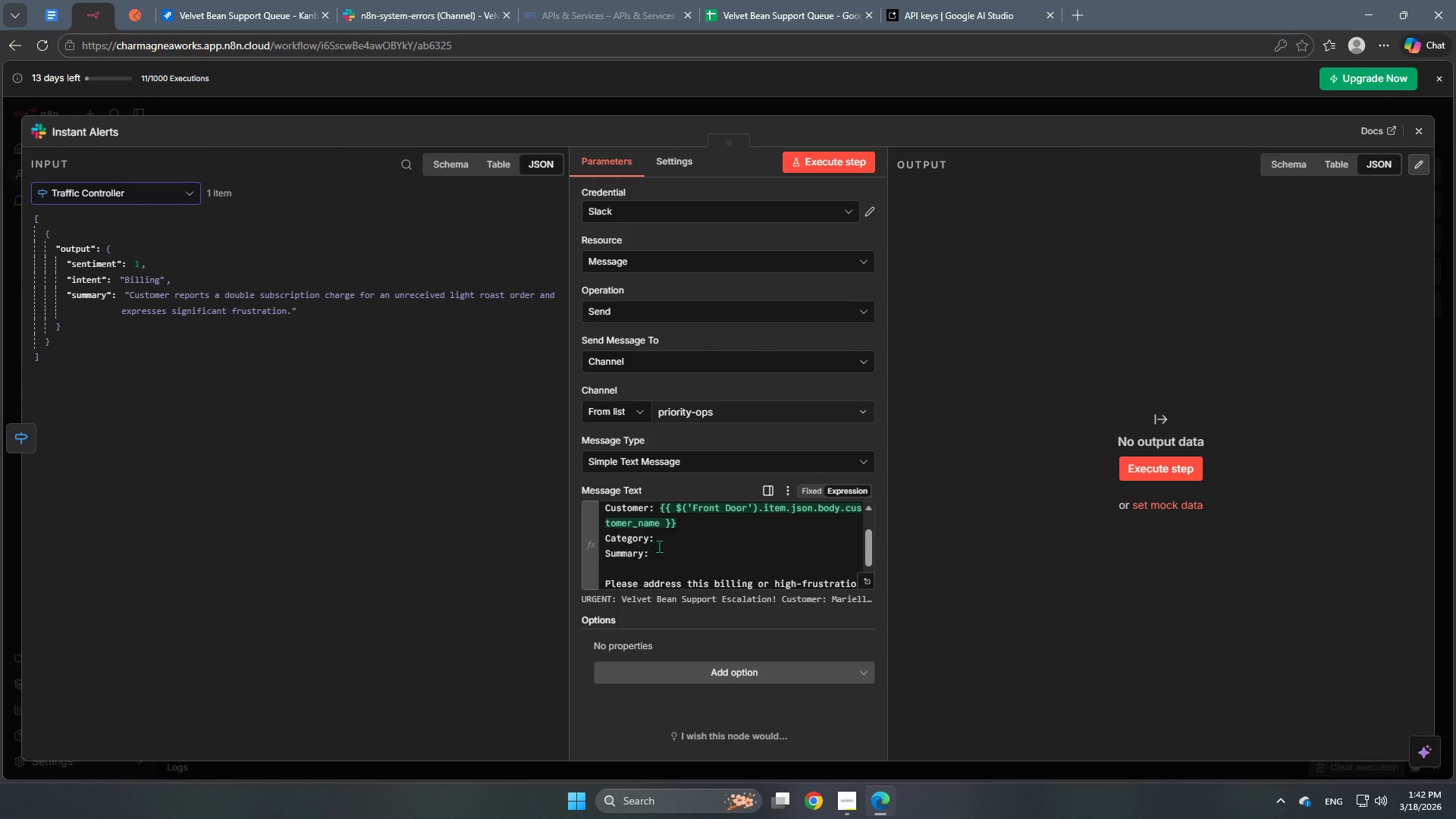 
left_click([672, 541])
 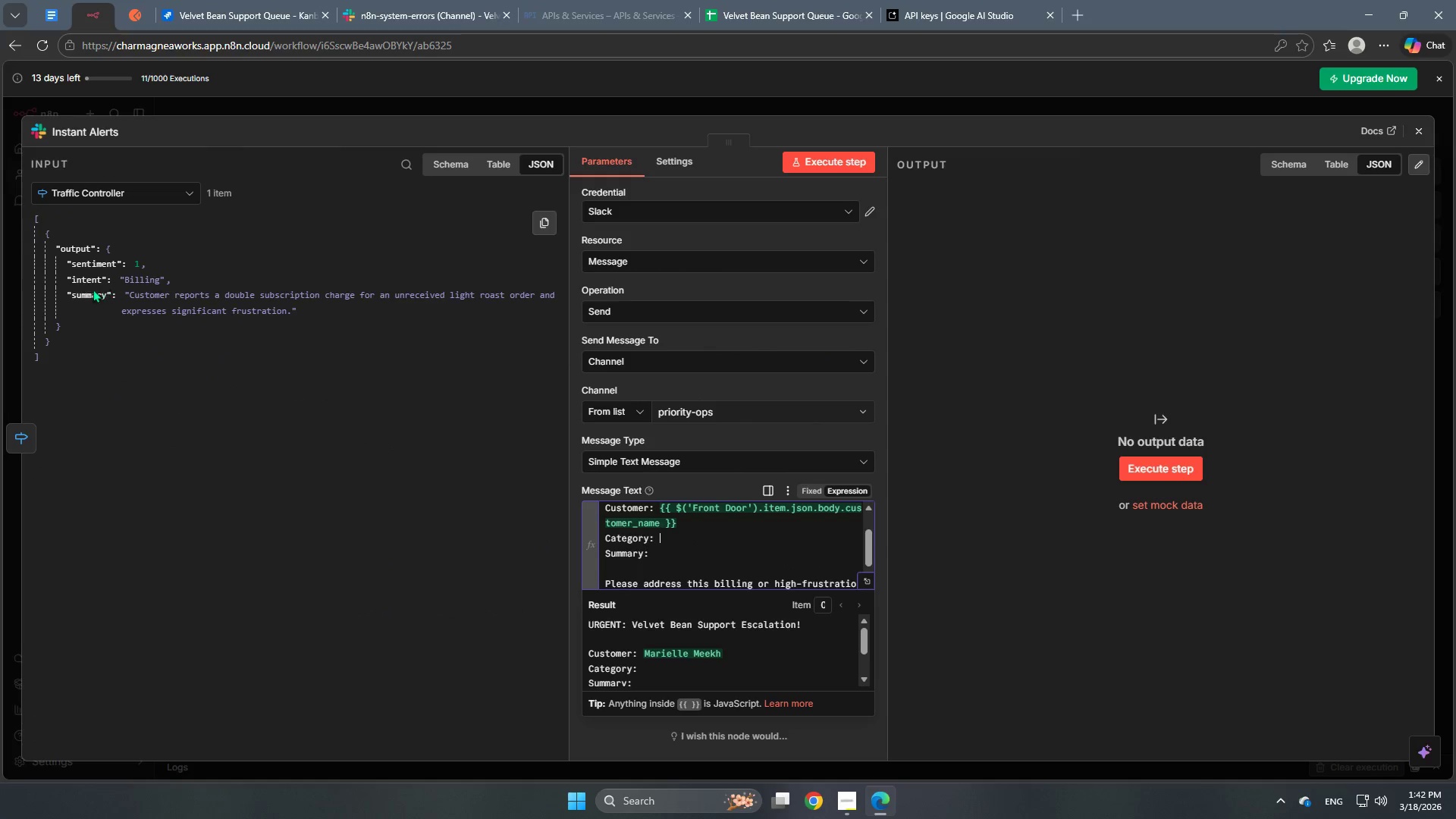 
left_click_drag(start_coordinate=[89, 282], to_coordinate=[689, 544])
 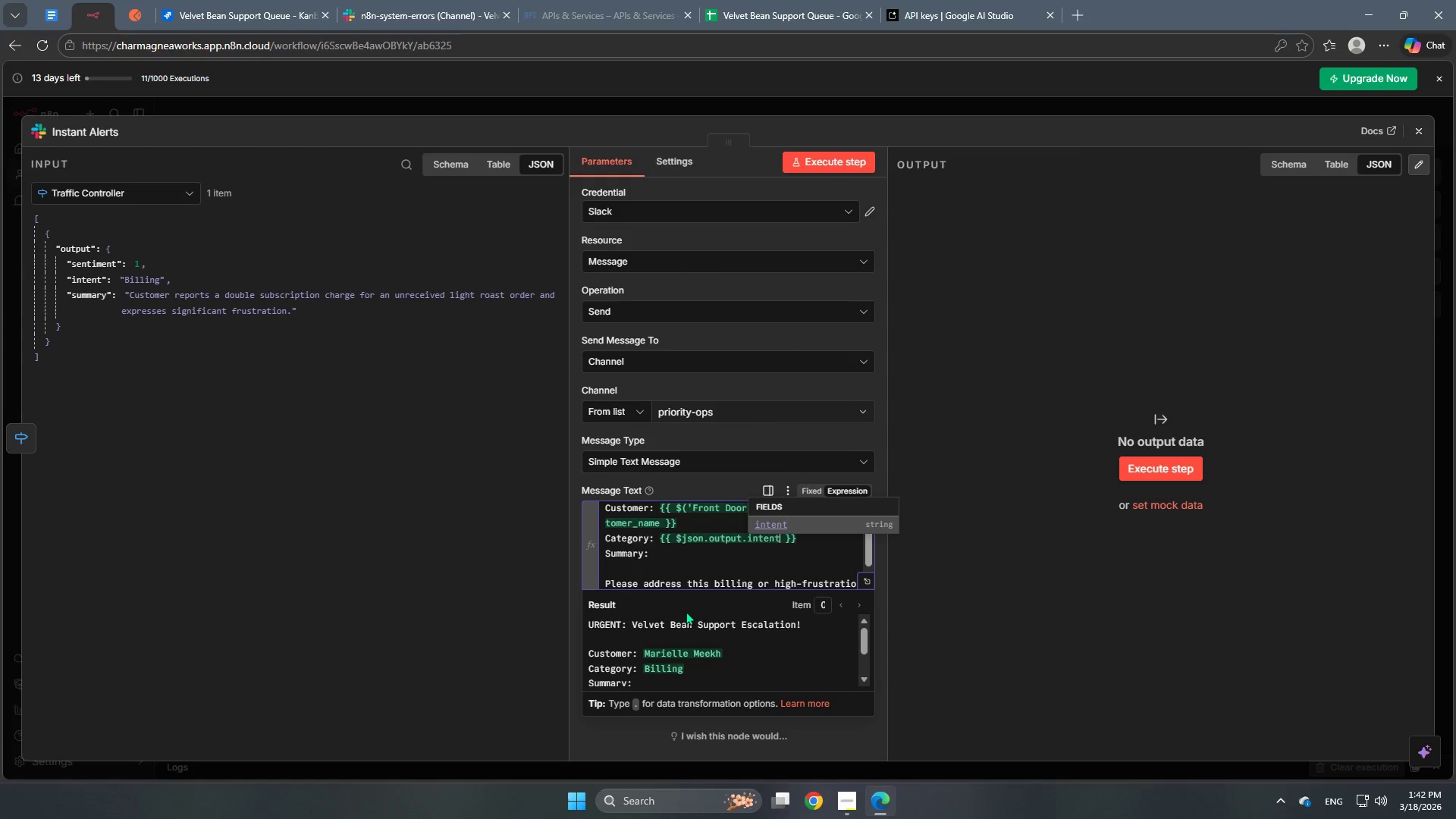 
left_click([682, 553])
 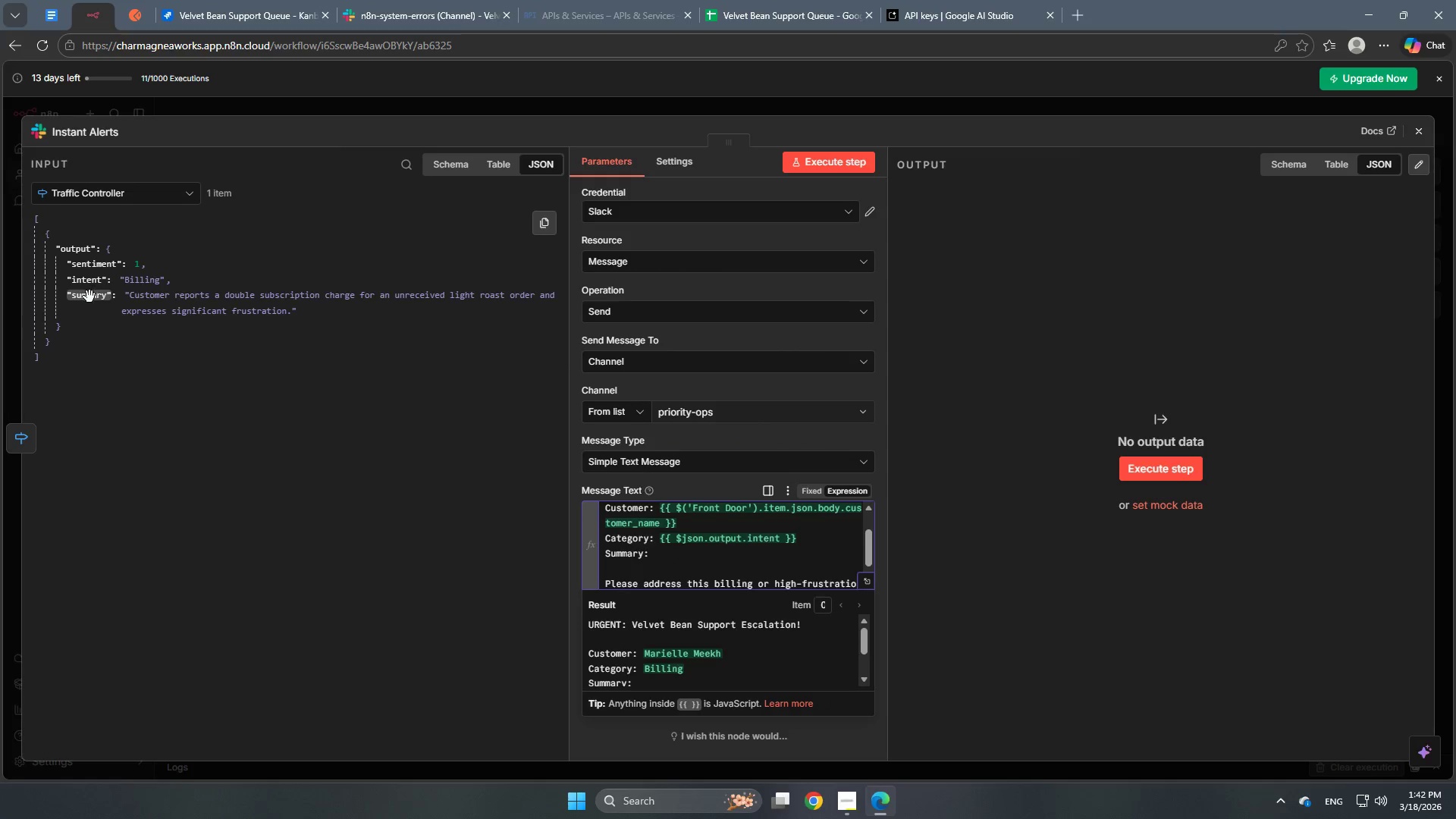 
left_click_drag(start_coordinate=[87, 298], to_coordinate=[686, 552])
 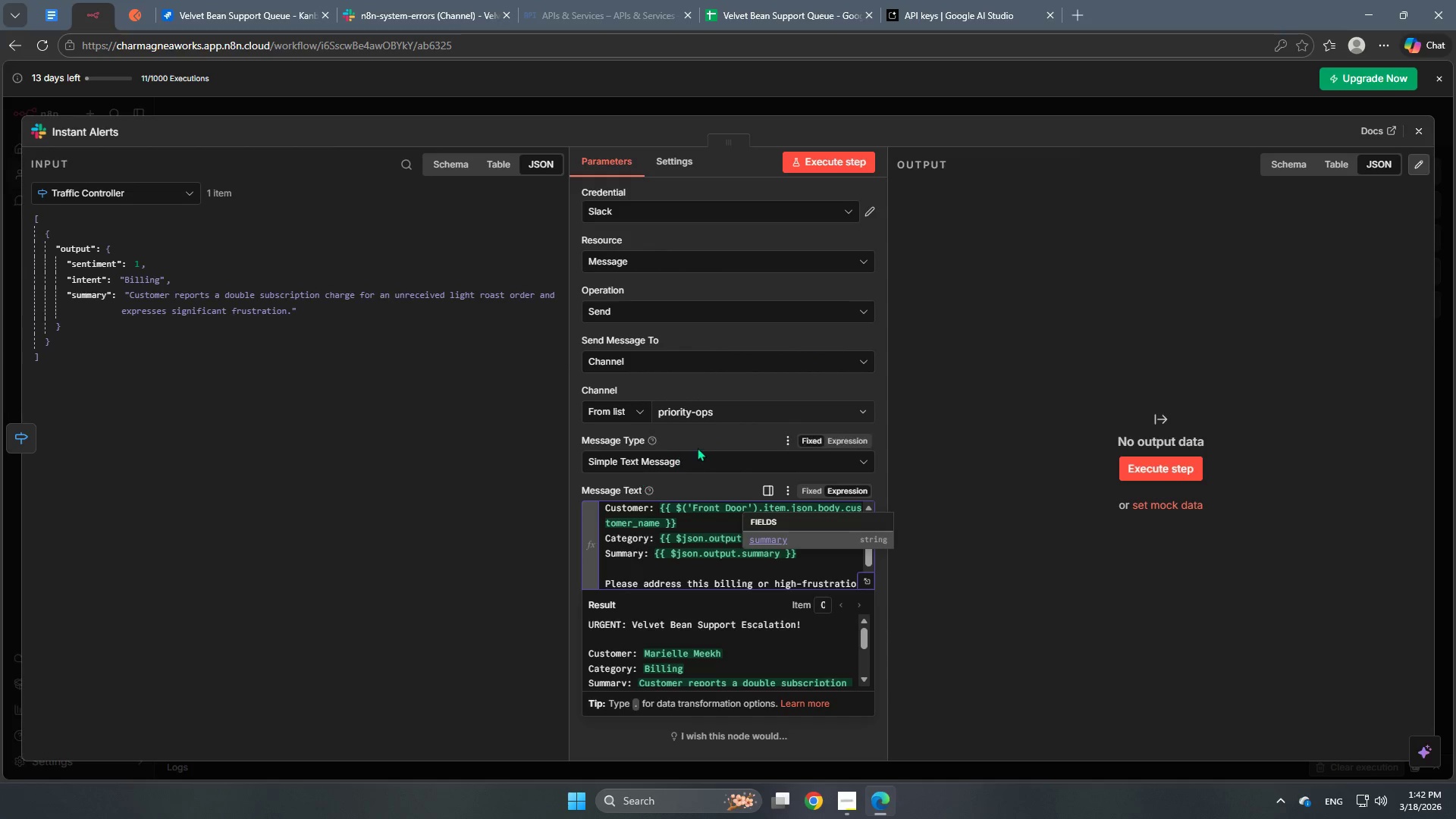 
left_click([705, 440])
 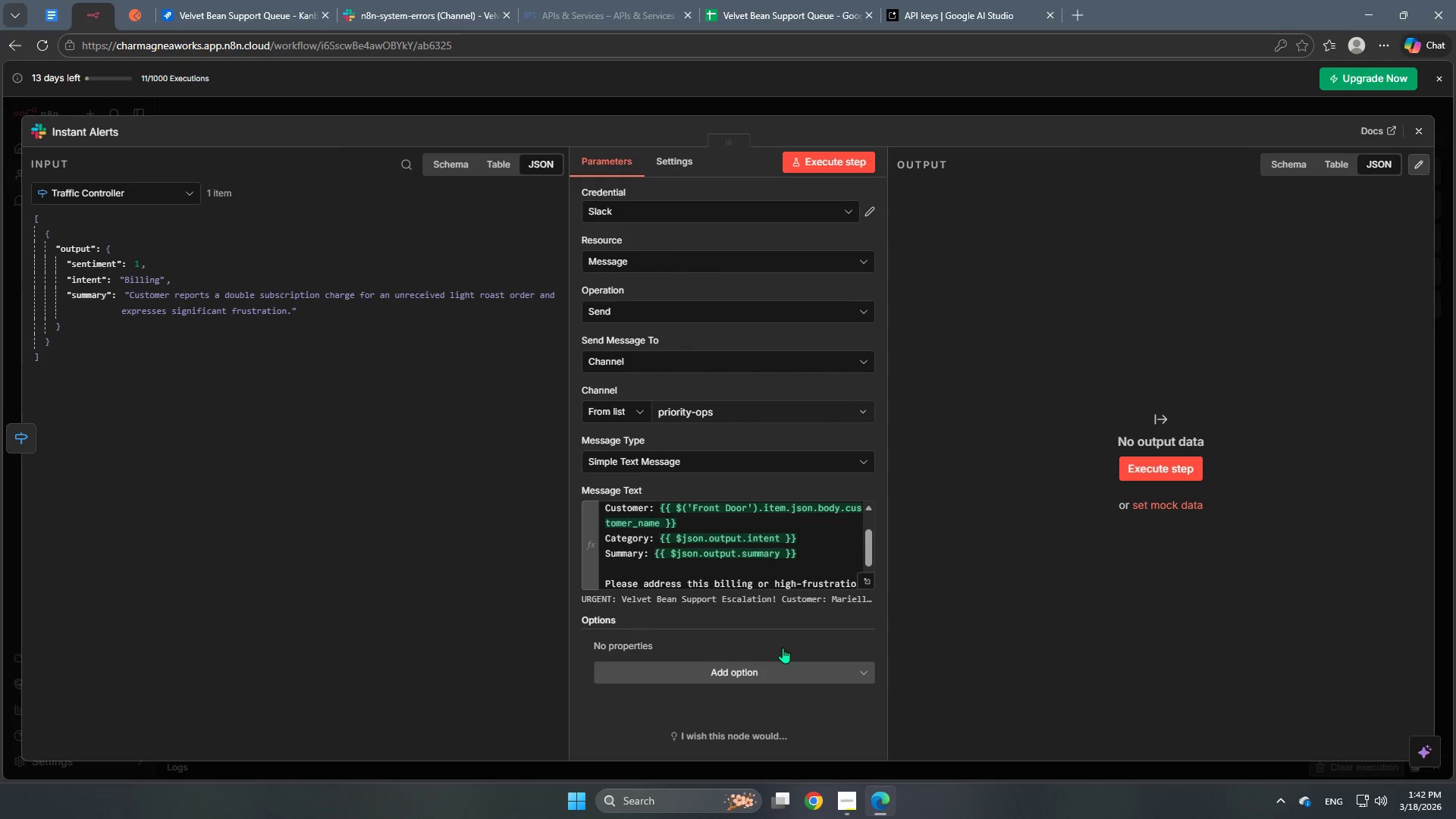 
scroll: coordinate [766, 544], scroll_direction: down, amount: 2.0
 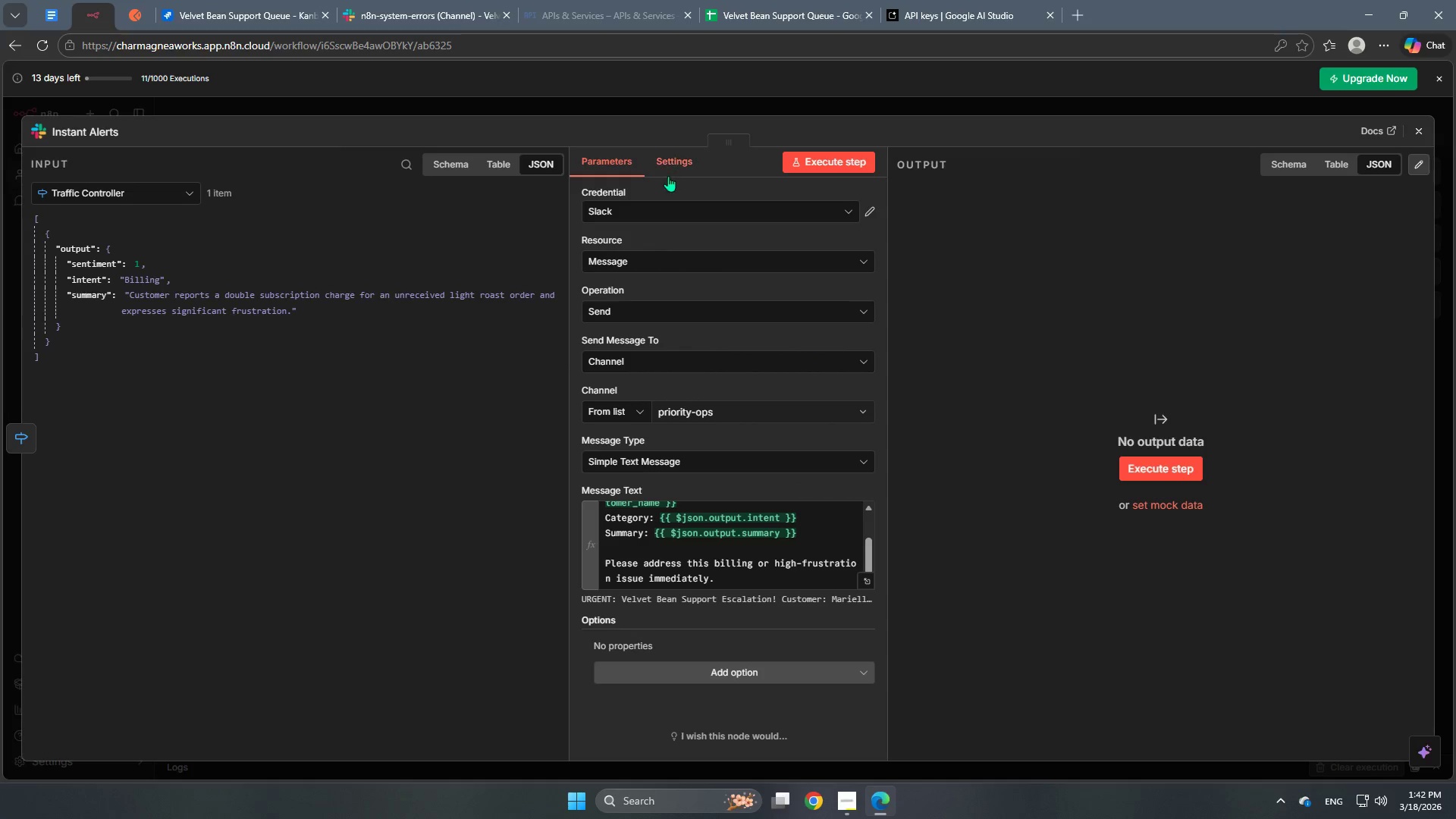 
left_click([672, 166])
 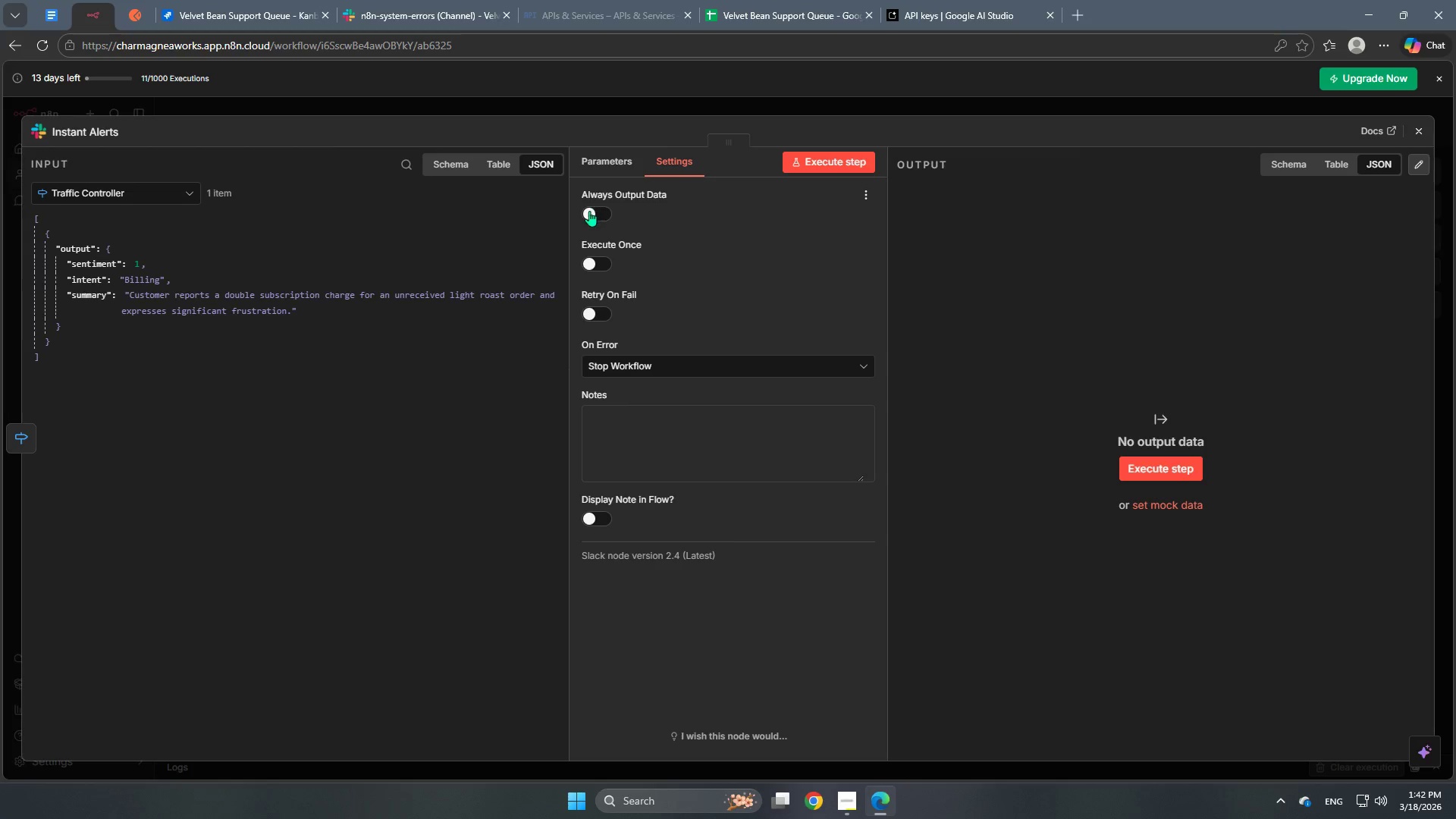 
left_click([589, 212])
 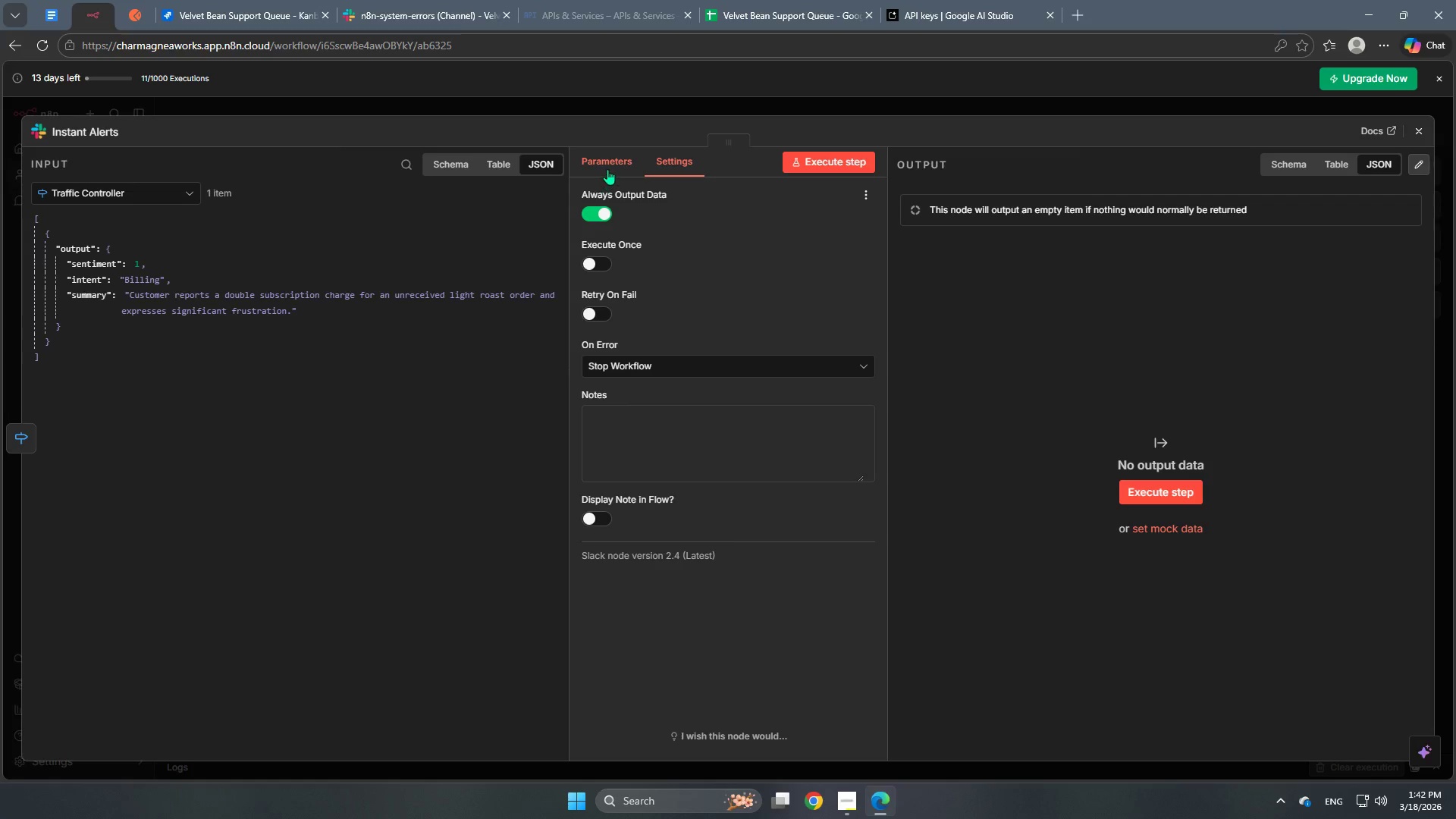 
left_click([607, 166])
 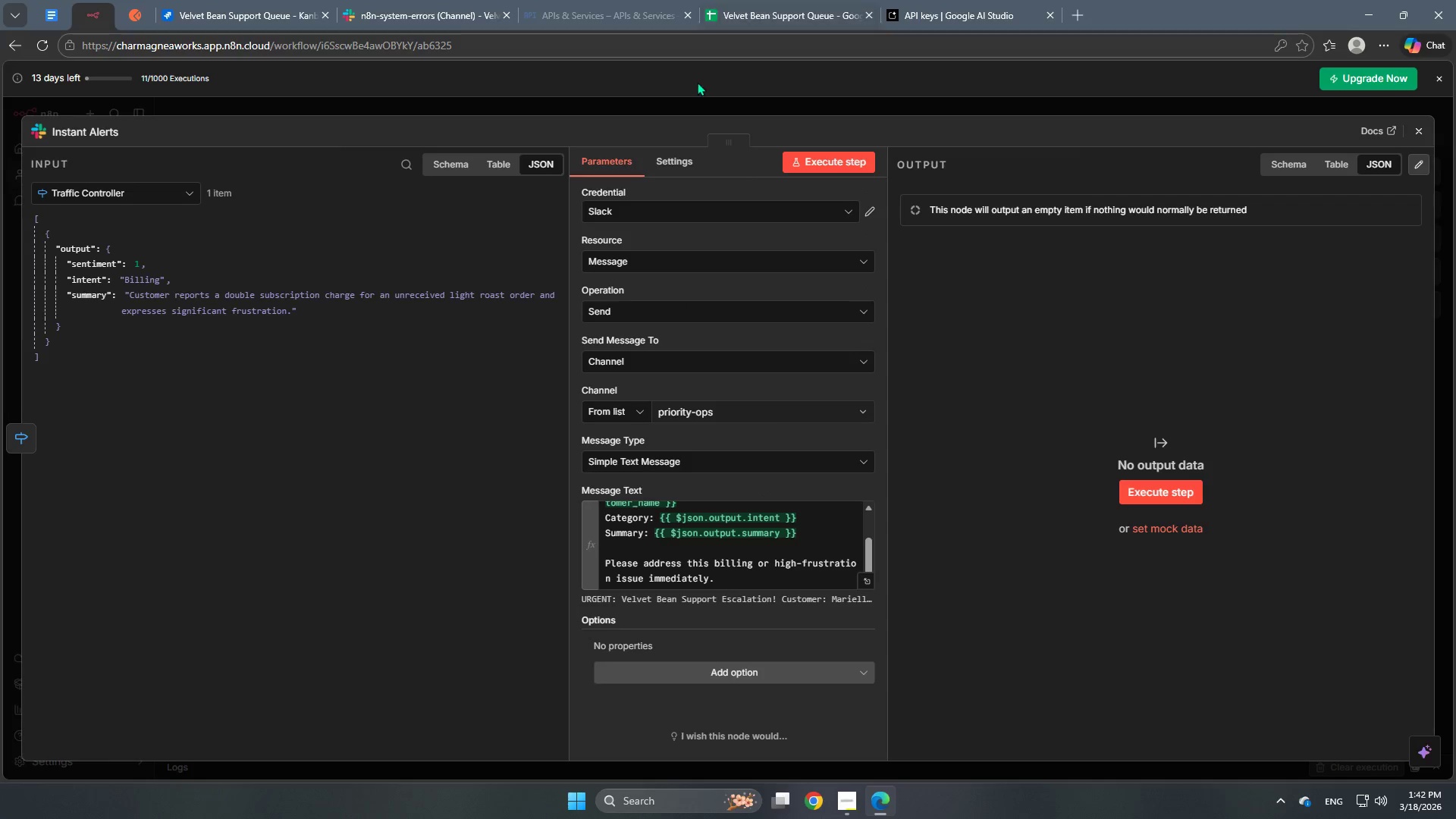 
left_click([695, 103])
 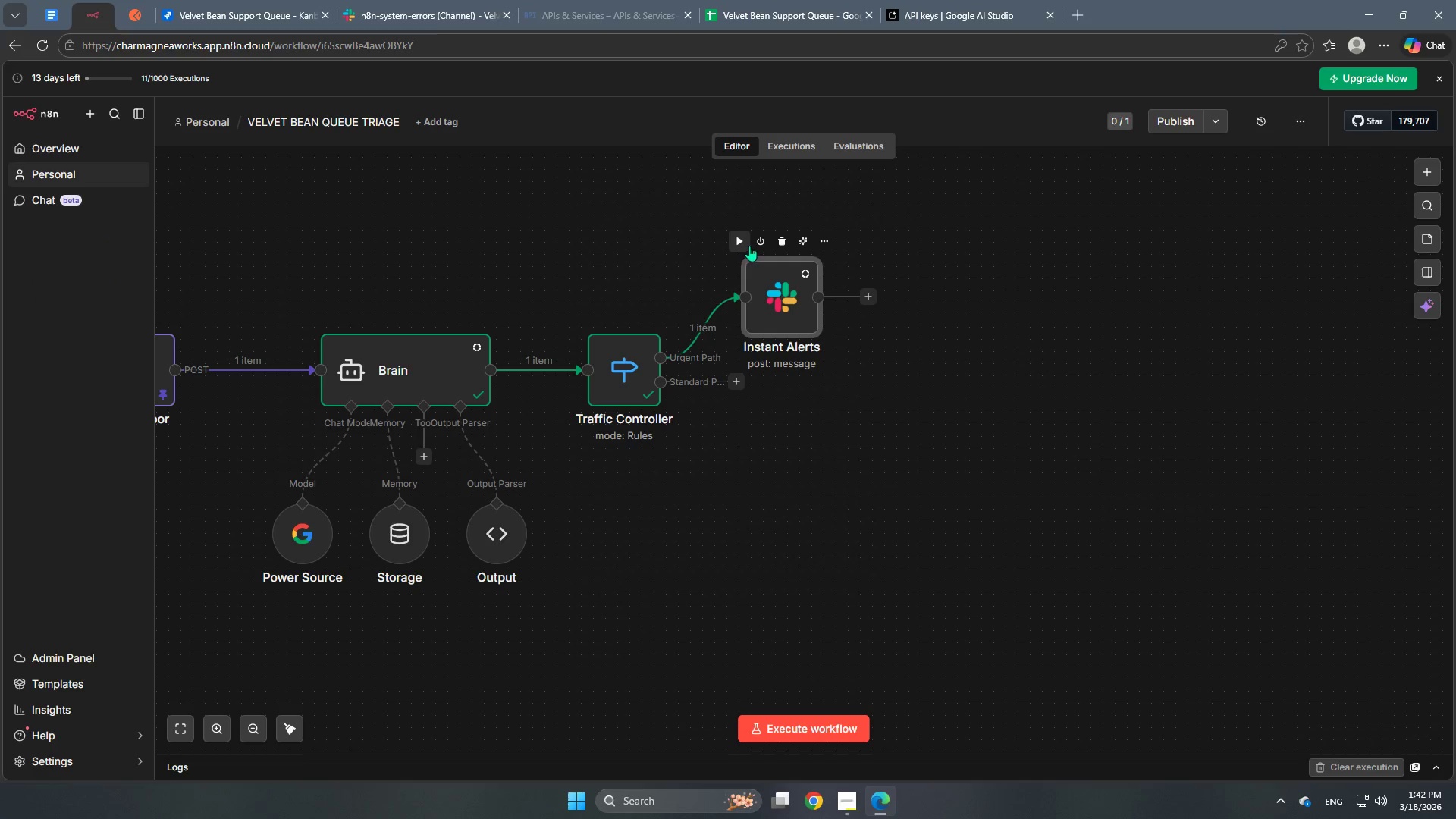 
left_click([745, 249])
 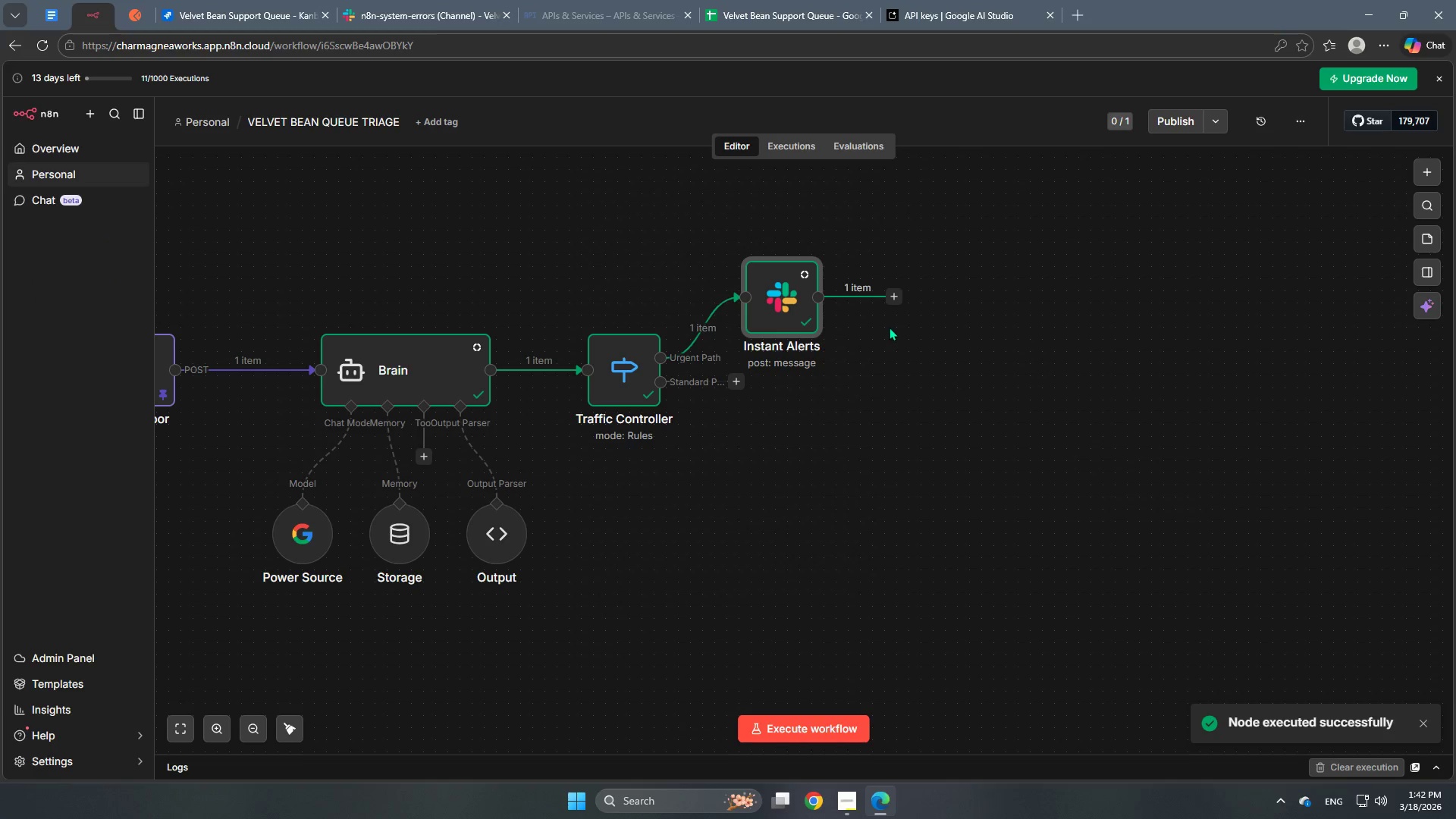 
left_click([896, 301])
 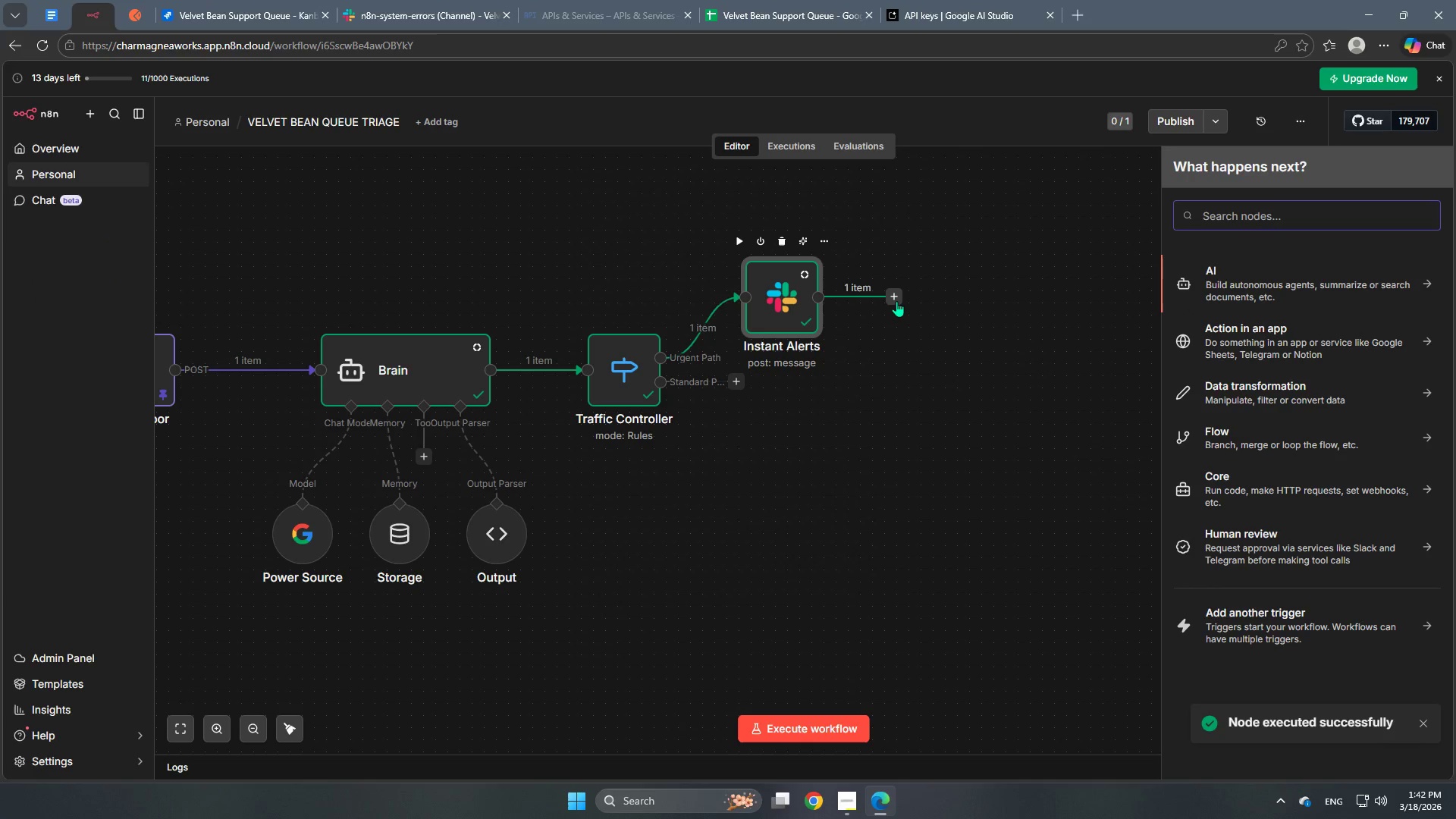 
type(jira)
 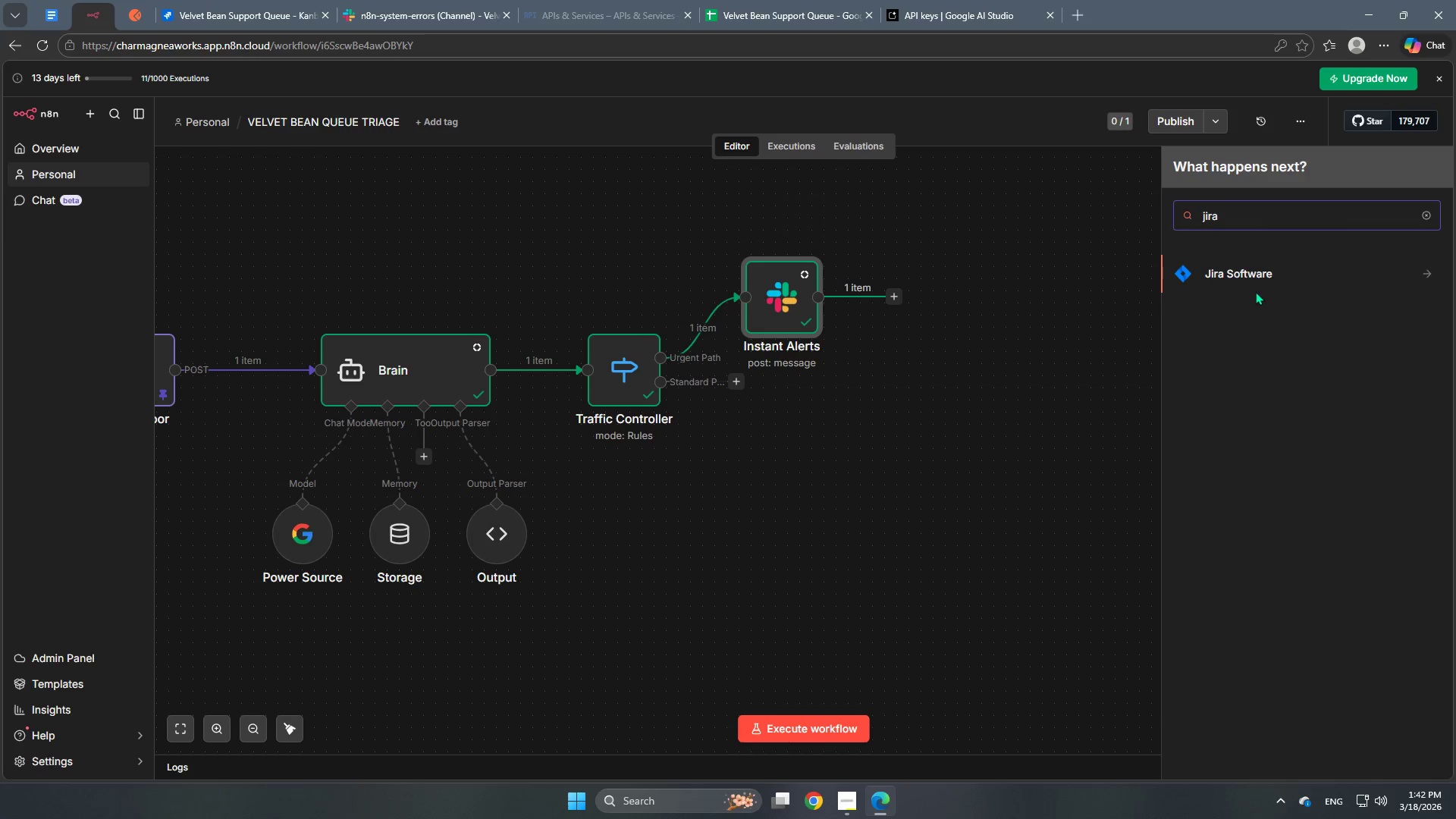 
left_click([1262, 277])